 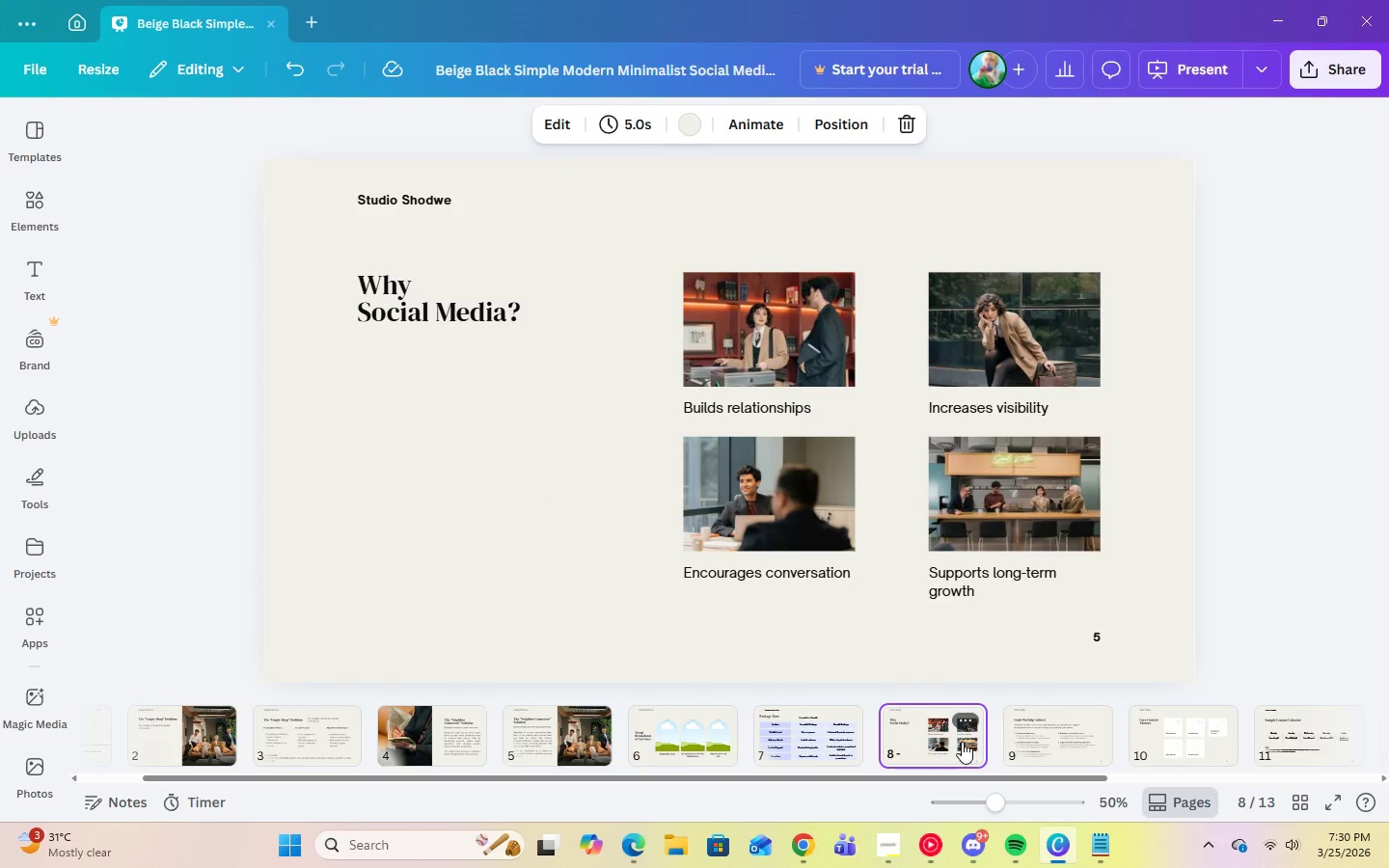 
left_click([1208, 727])
 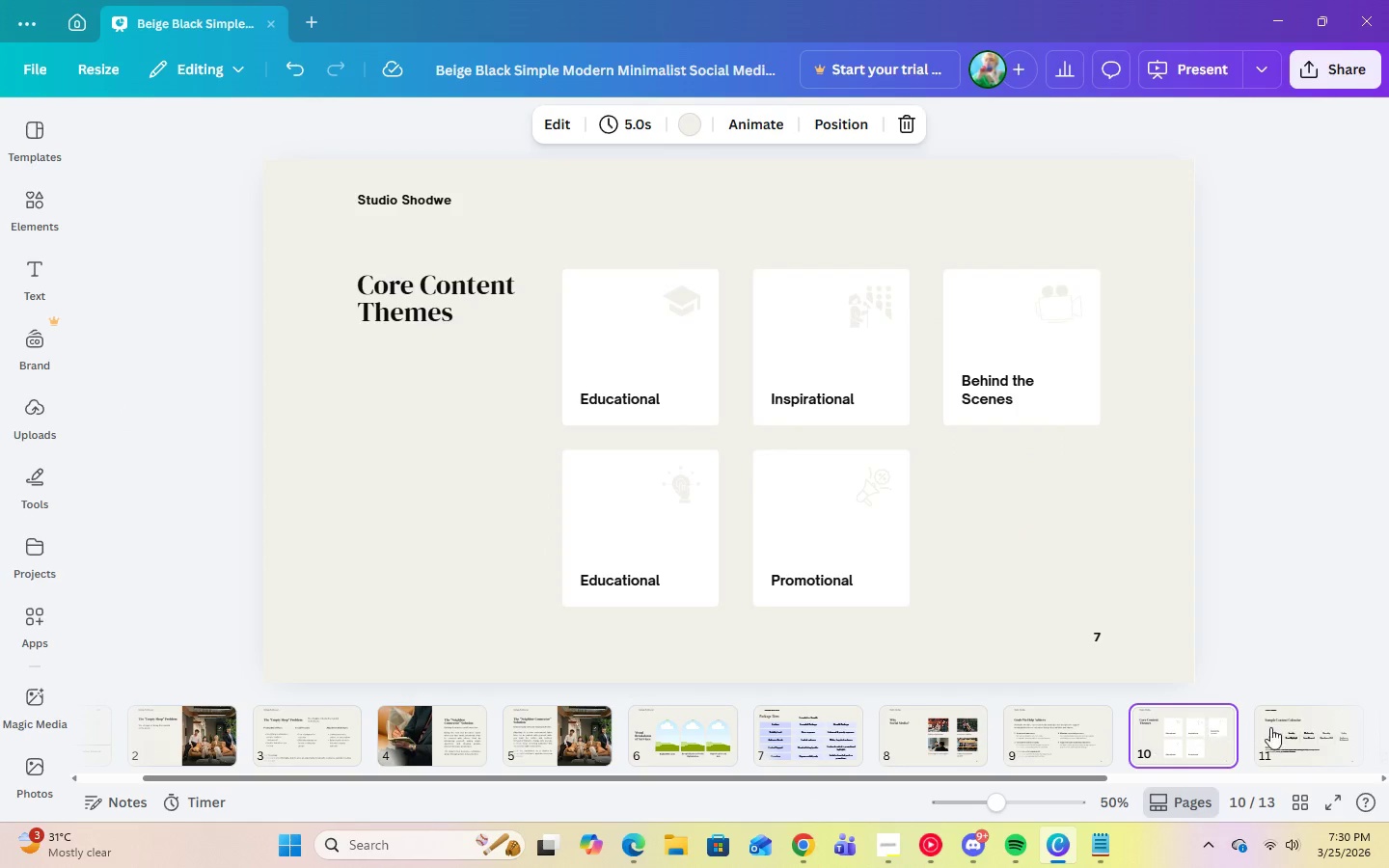 
left_click([1277, 727])
 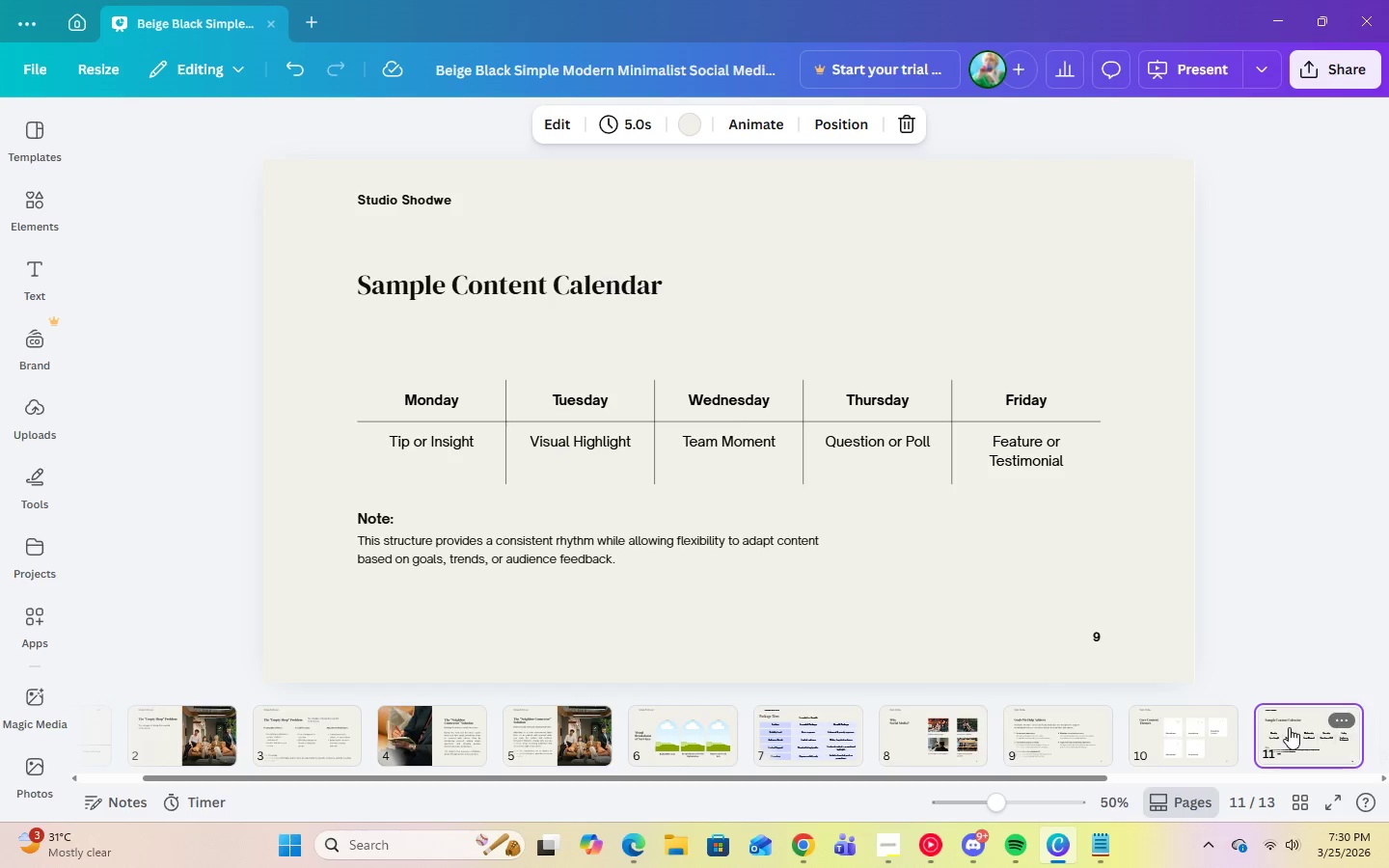 
key(ArrowRight)
 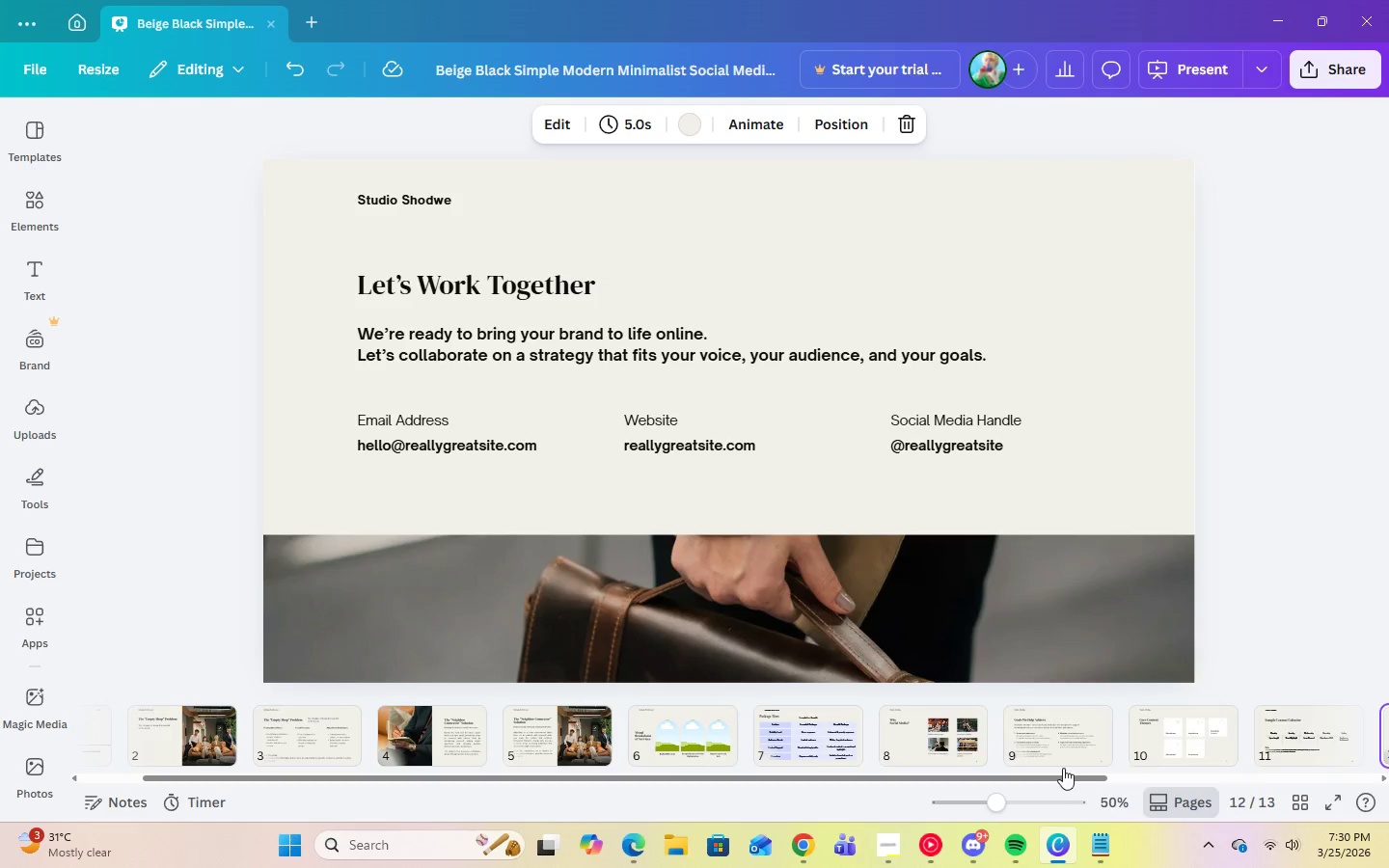 
left_click_drag(start_coordinate=[991, 775], to_coordinate=[1130, 783])
 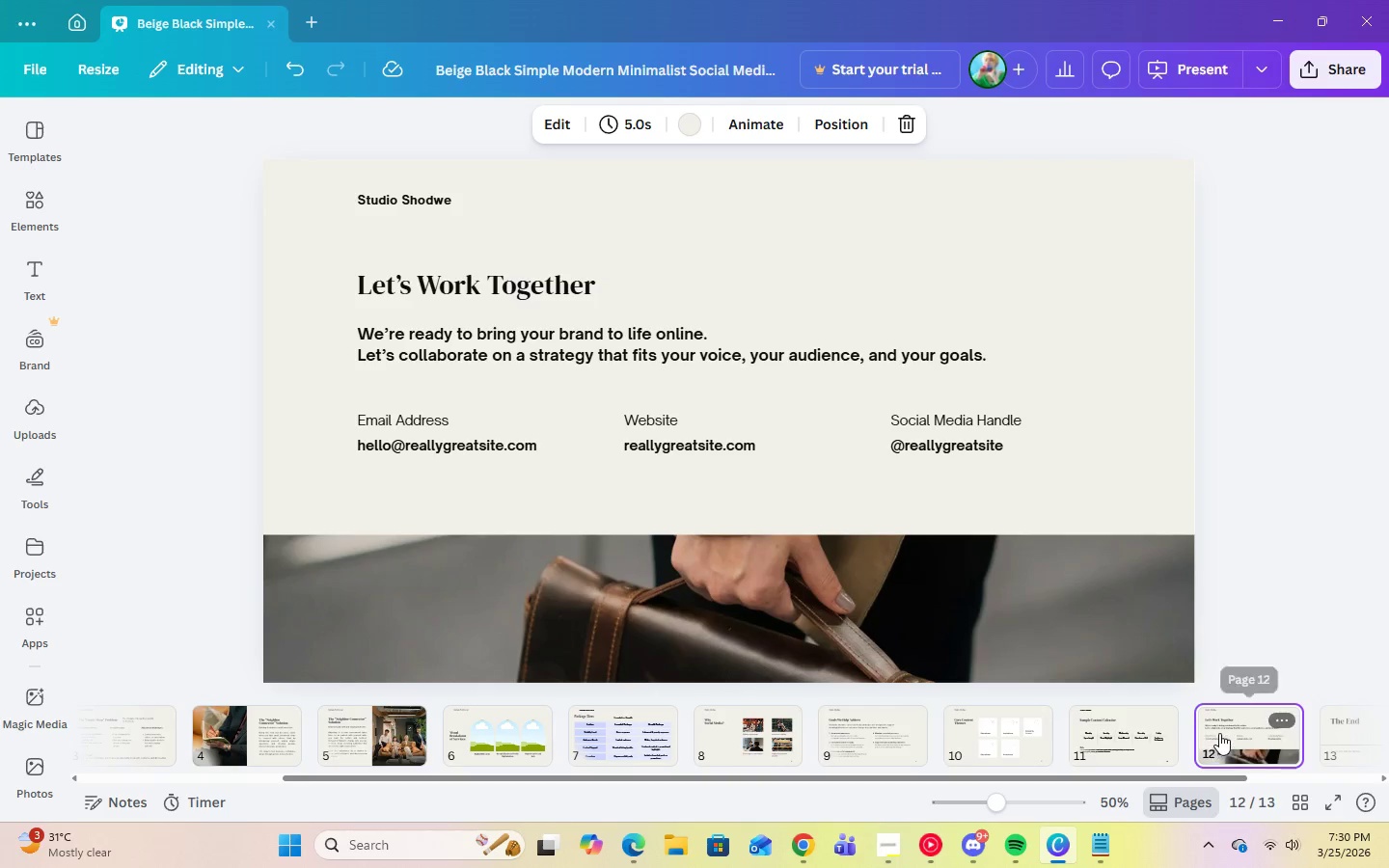 
left_click_drag(start_coordinate=[1221, 732], to_coordinate=[681, 707])
 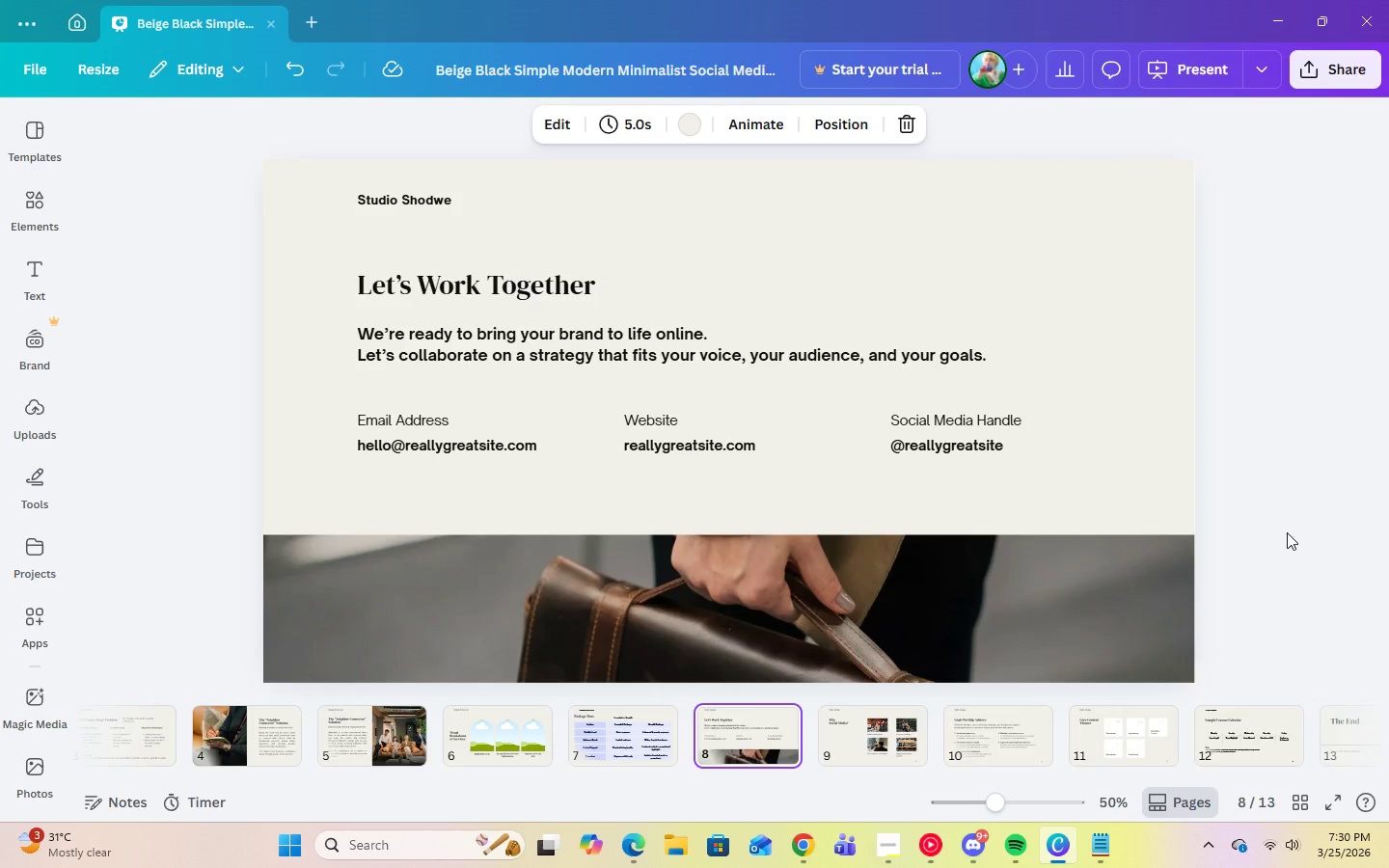 
wait(10.94)
 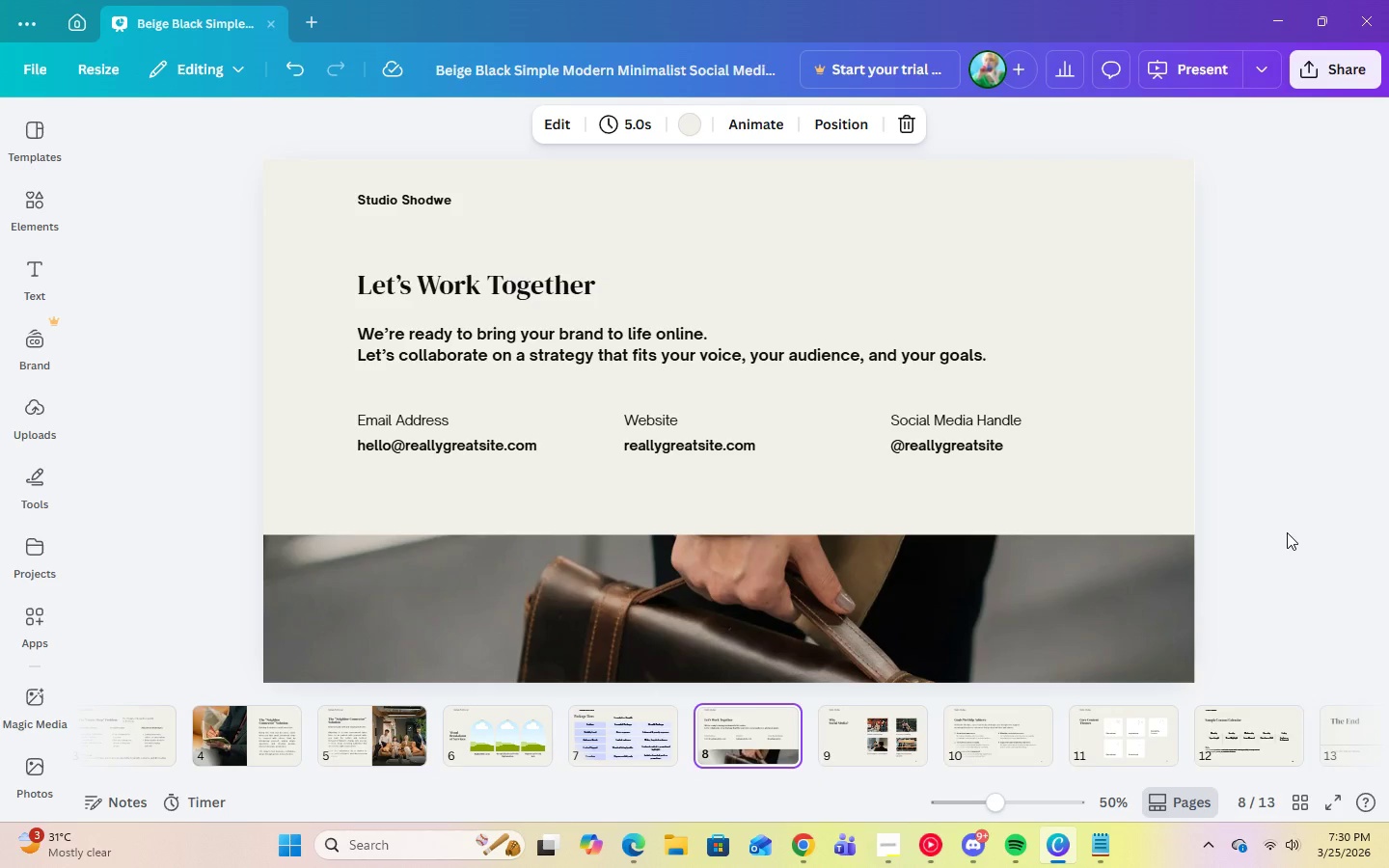 
left_click([933, 843])
 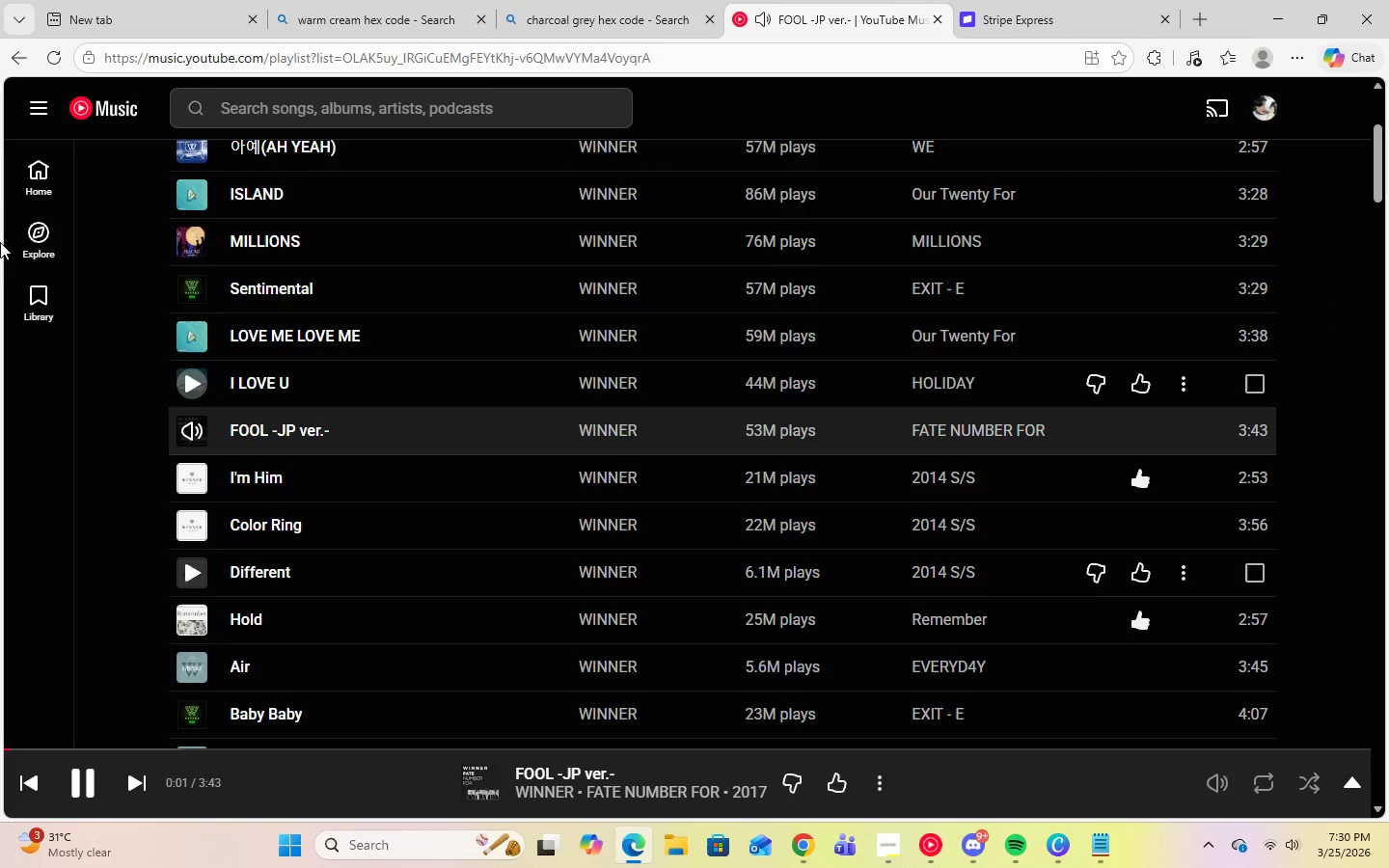 
left_click([40, 171])
 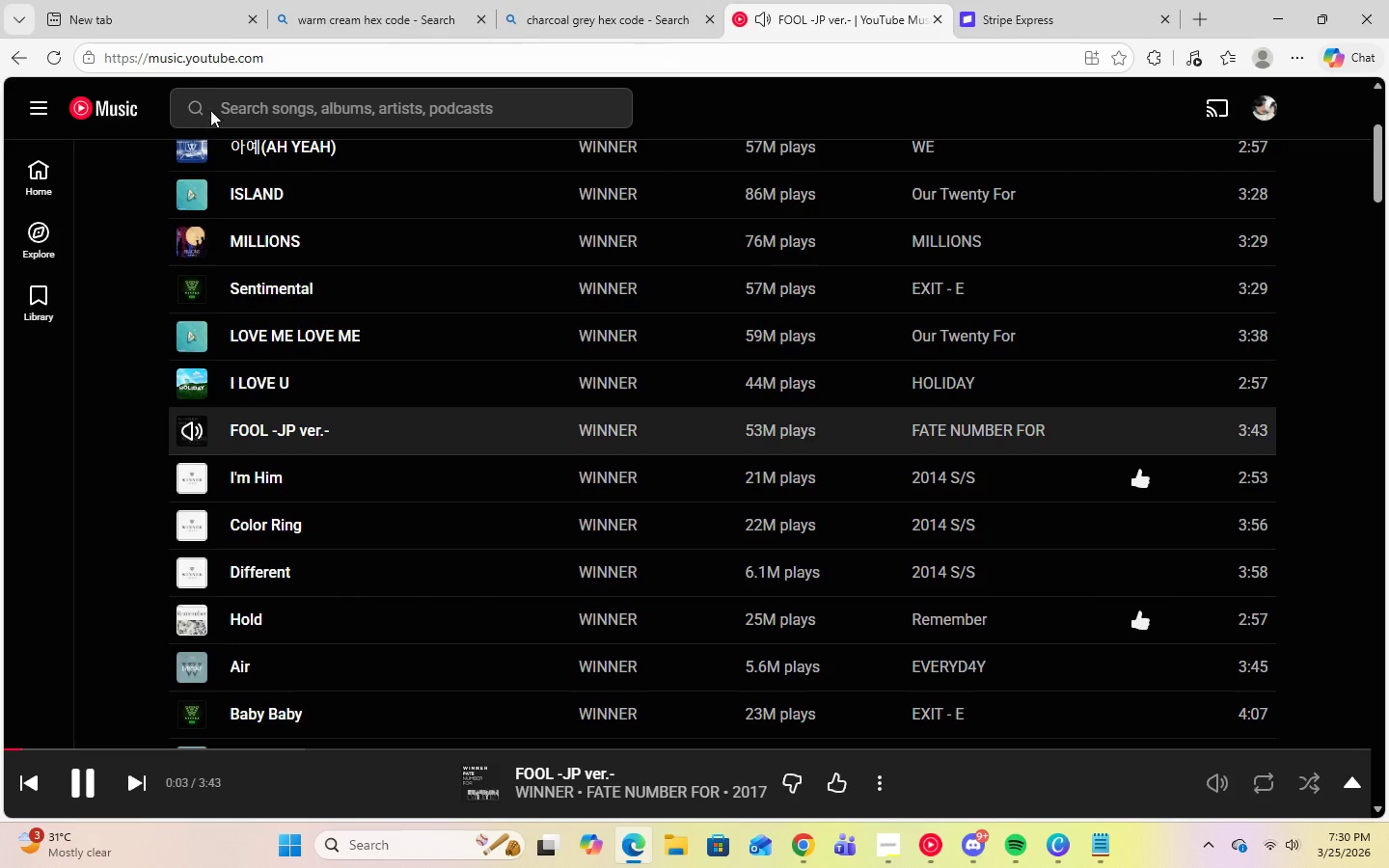 
left_click([273, 103])
 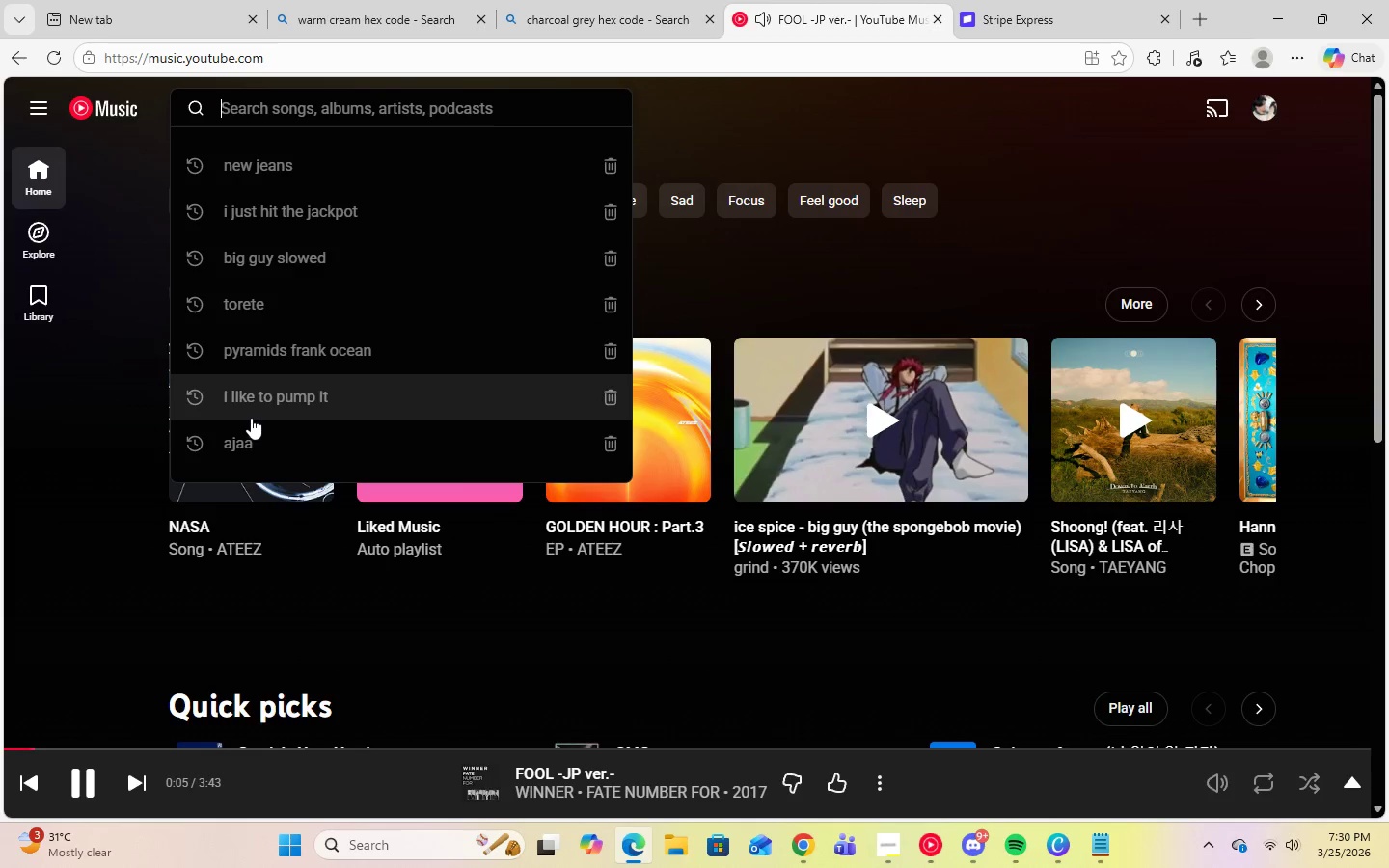 
left_click([258, 431])
 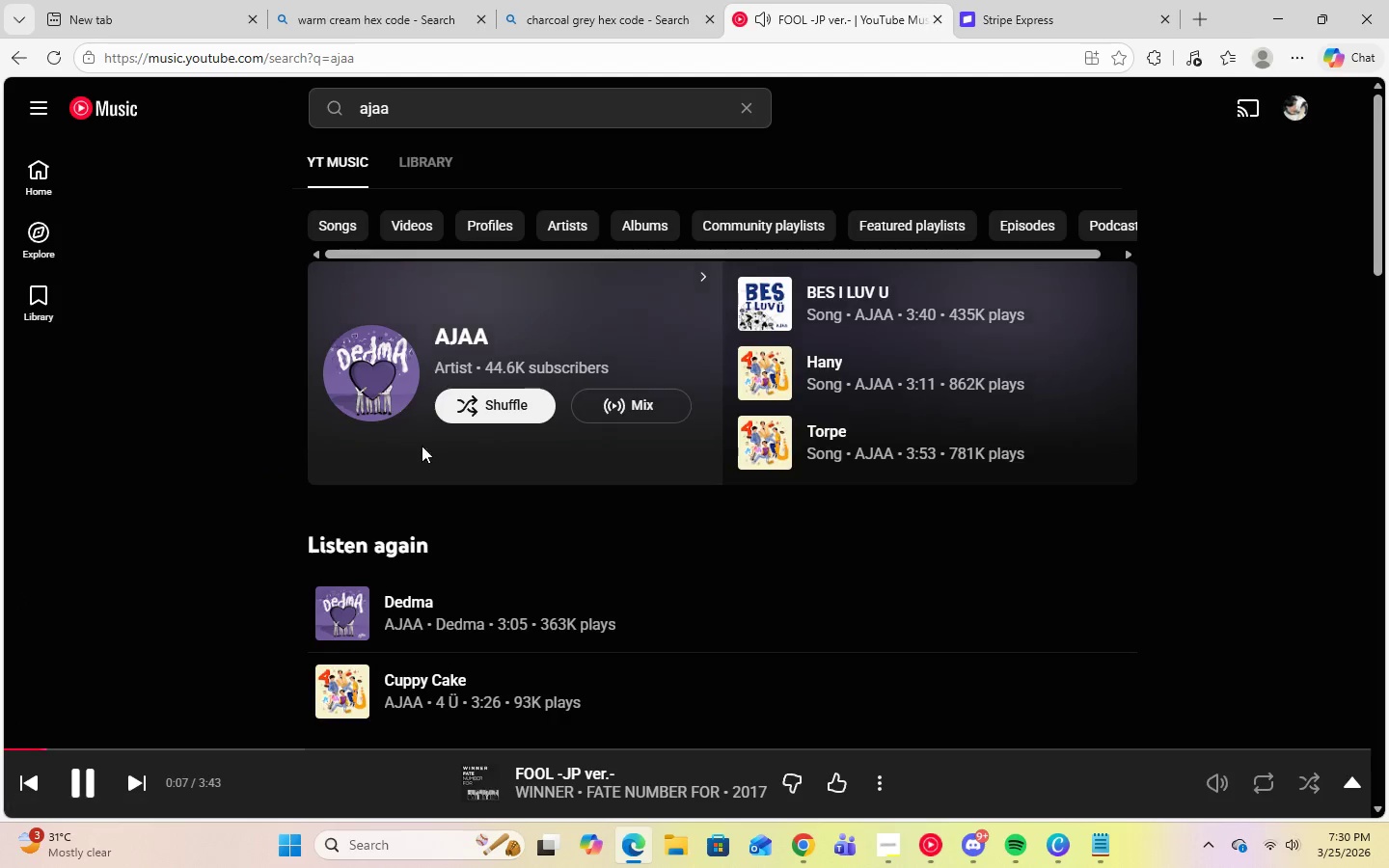 
scroll: coordinate [435, 452], scroll_direction: down, amount: 4.0
 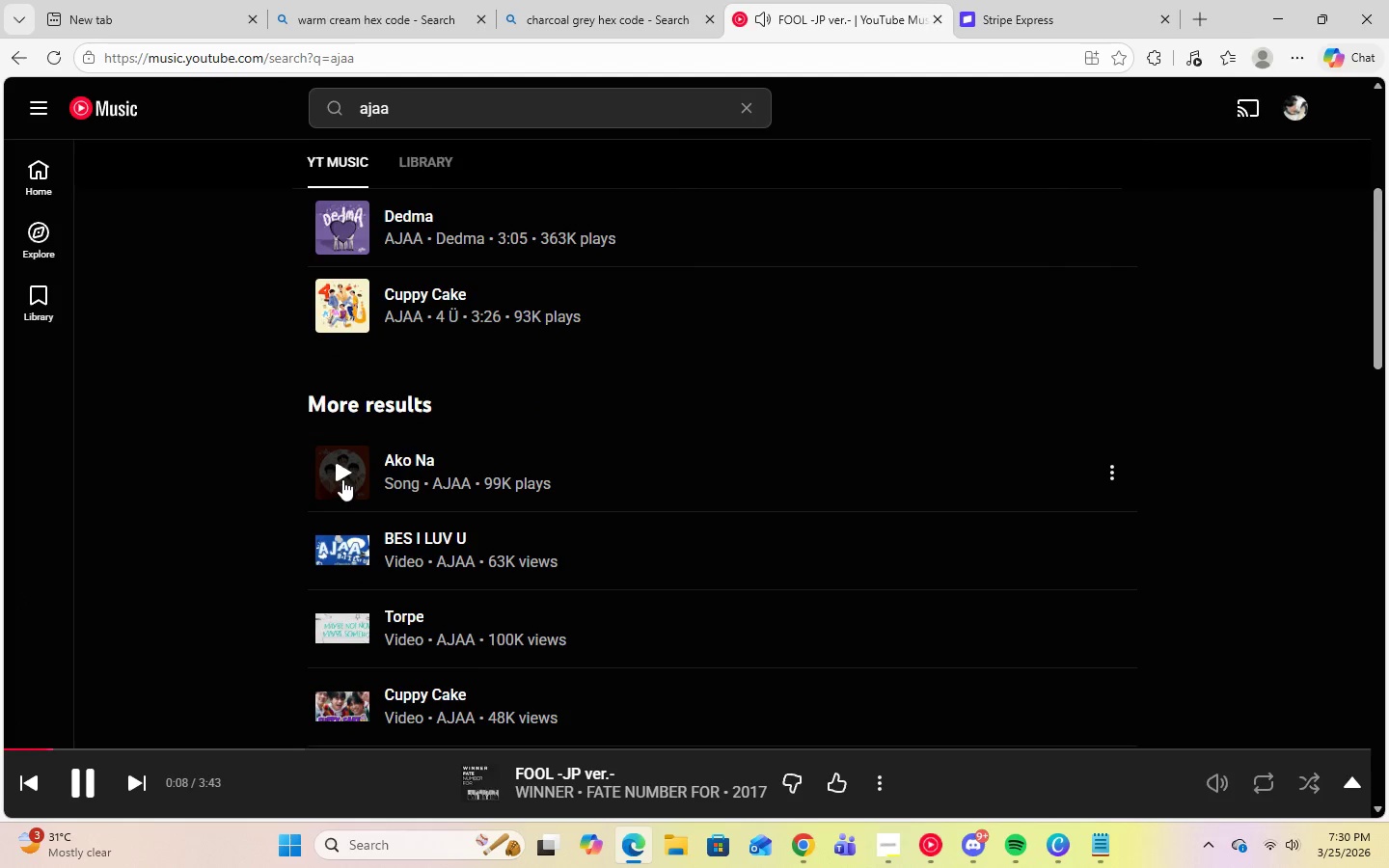 
left_click([342, 475])
 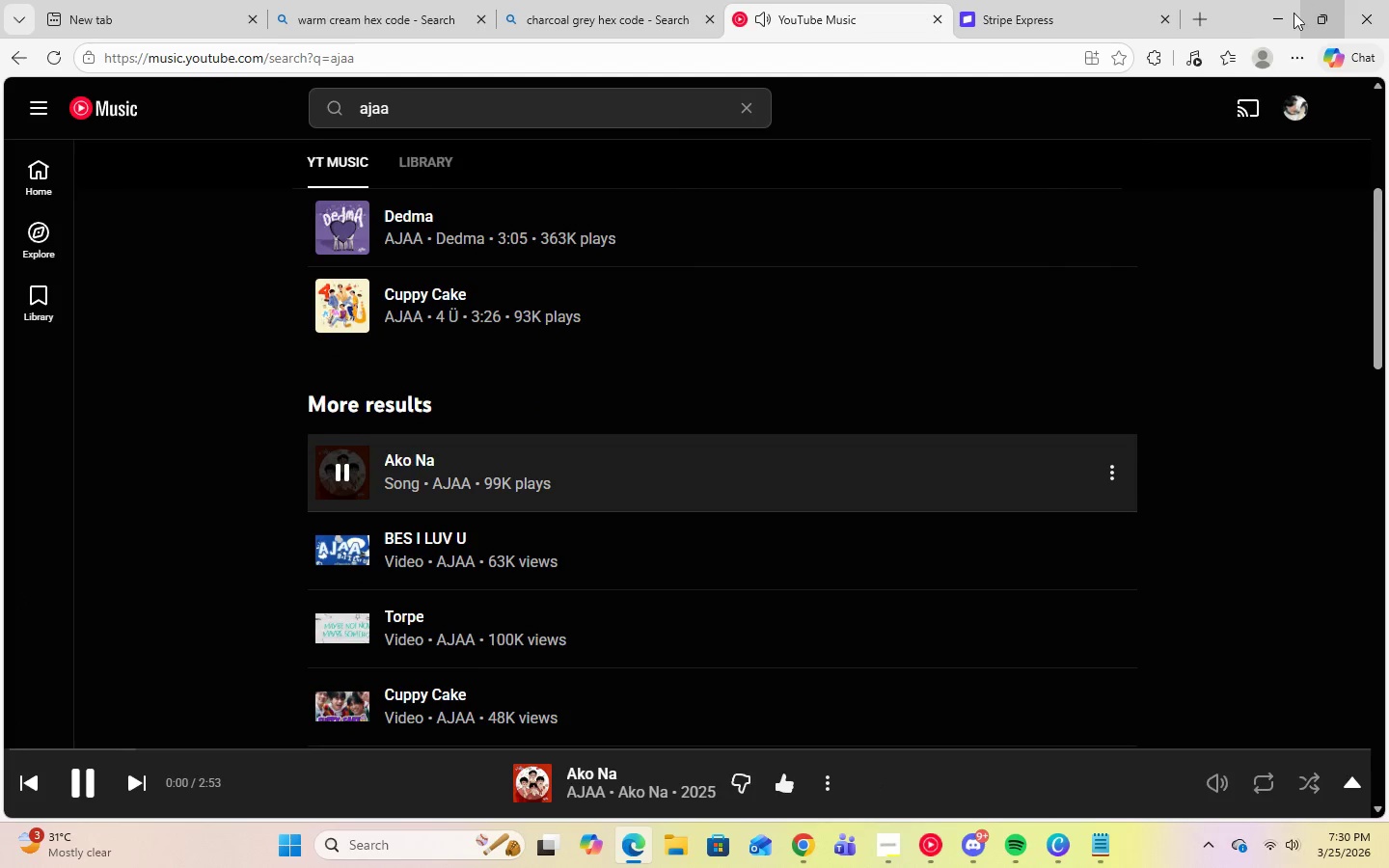 
left_click([1285, 17])
 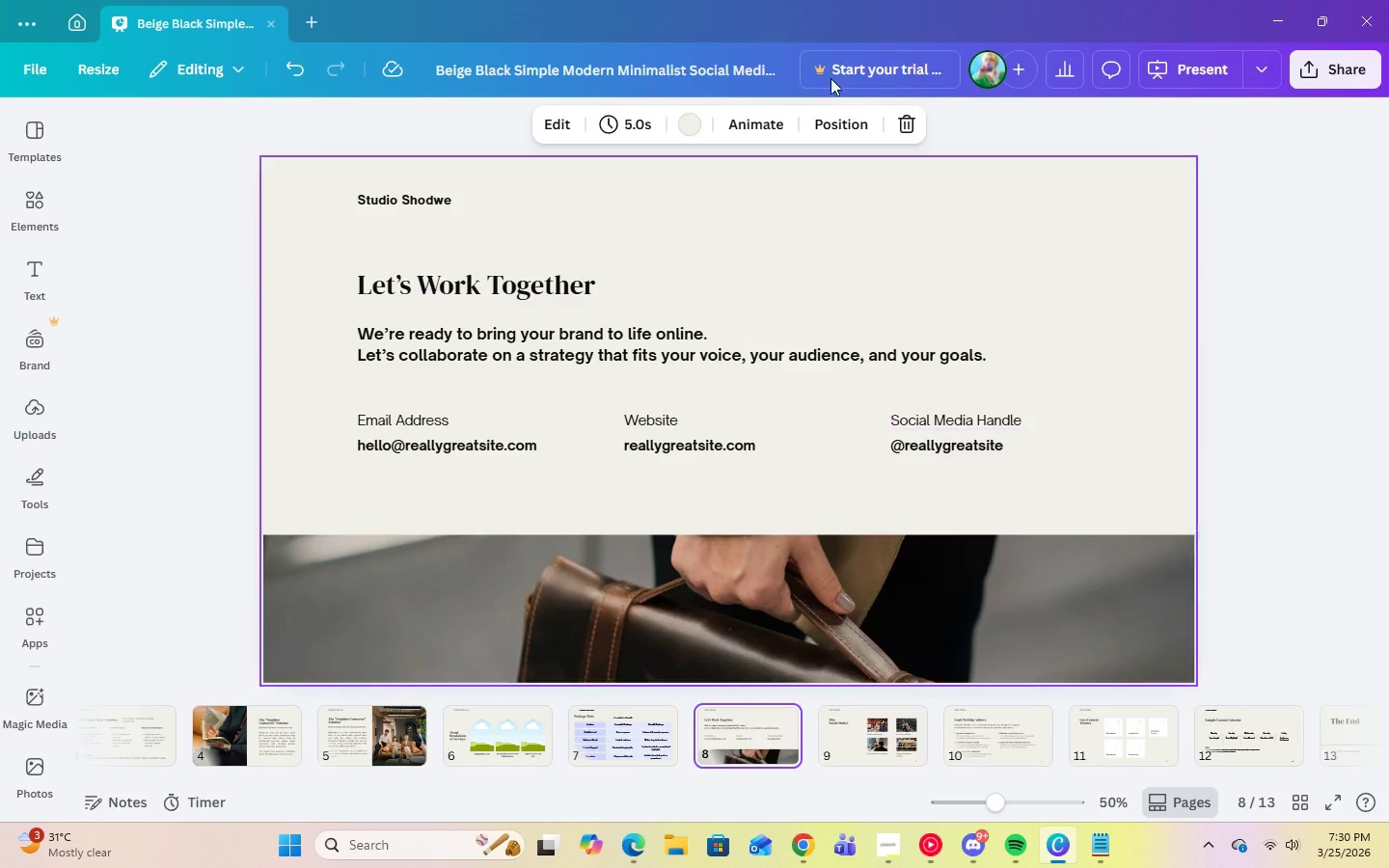 
wait(5.14)
 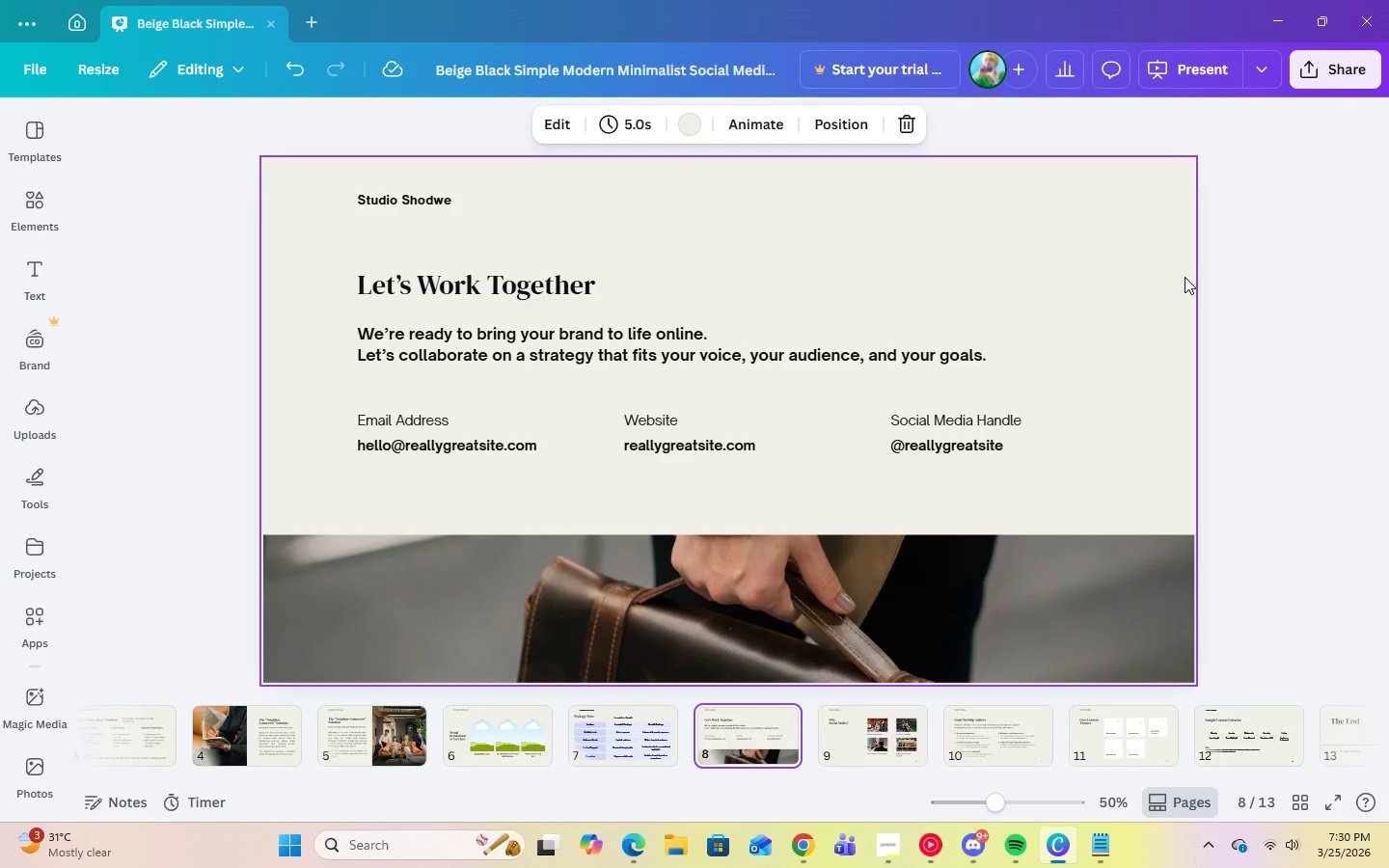 
left_click([895, 842])